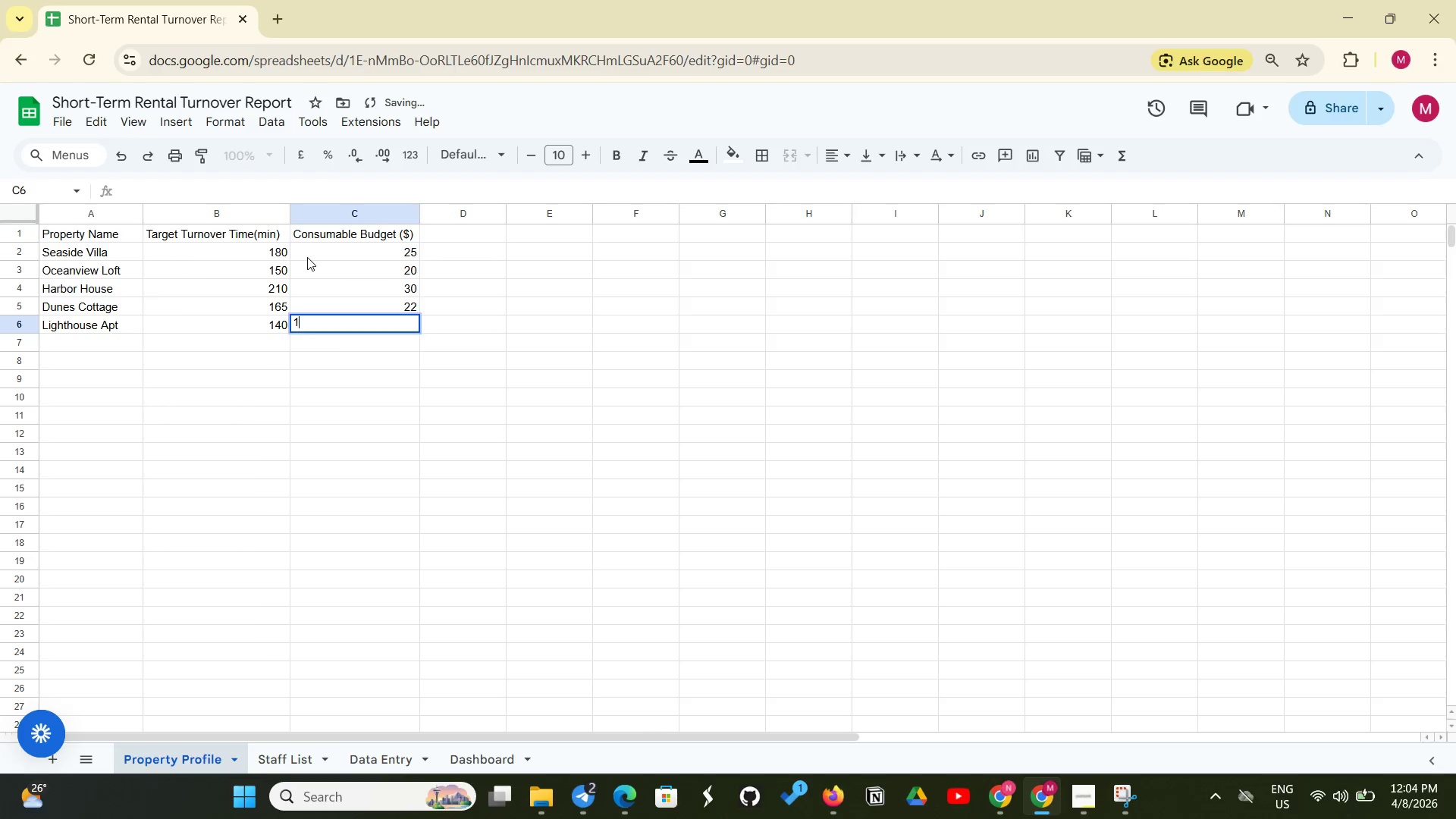 
type(18)
 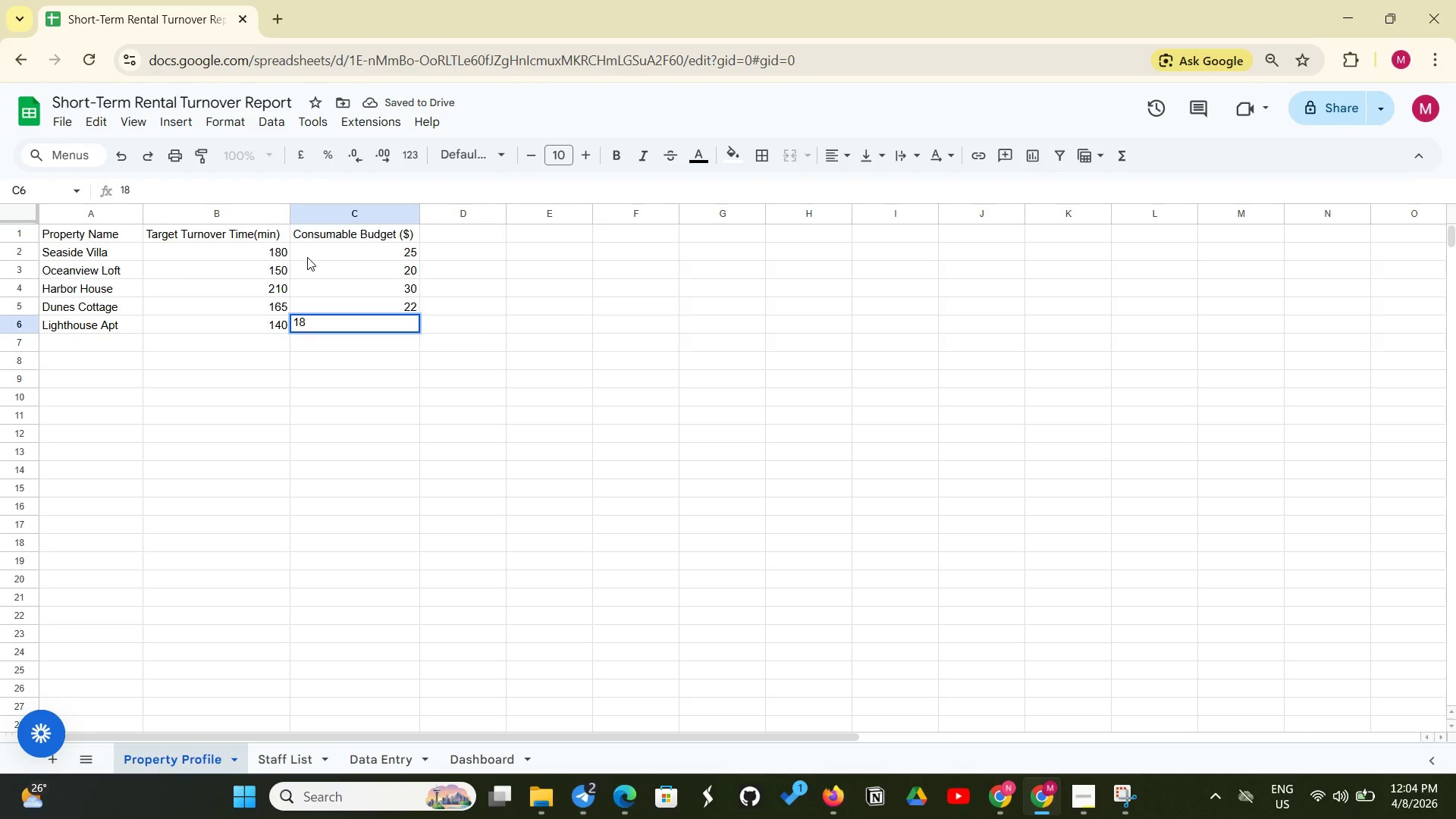 
key(Enter)
 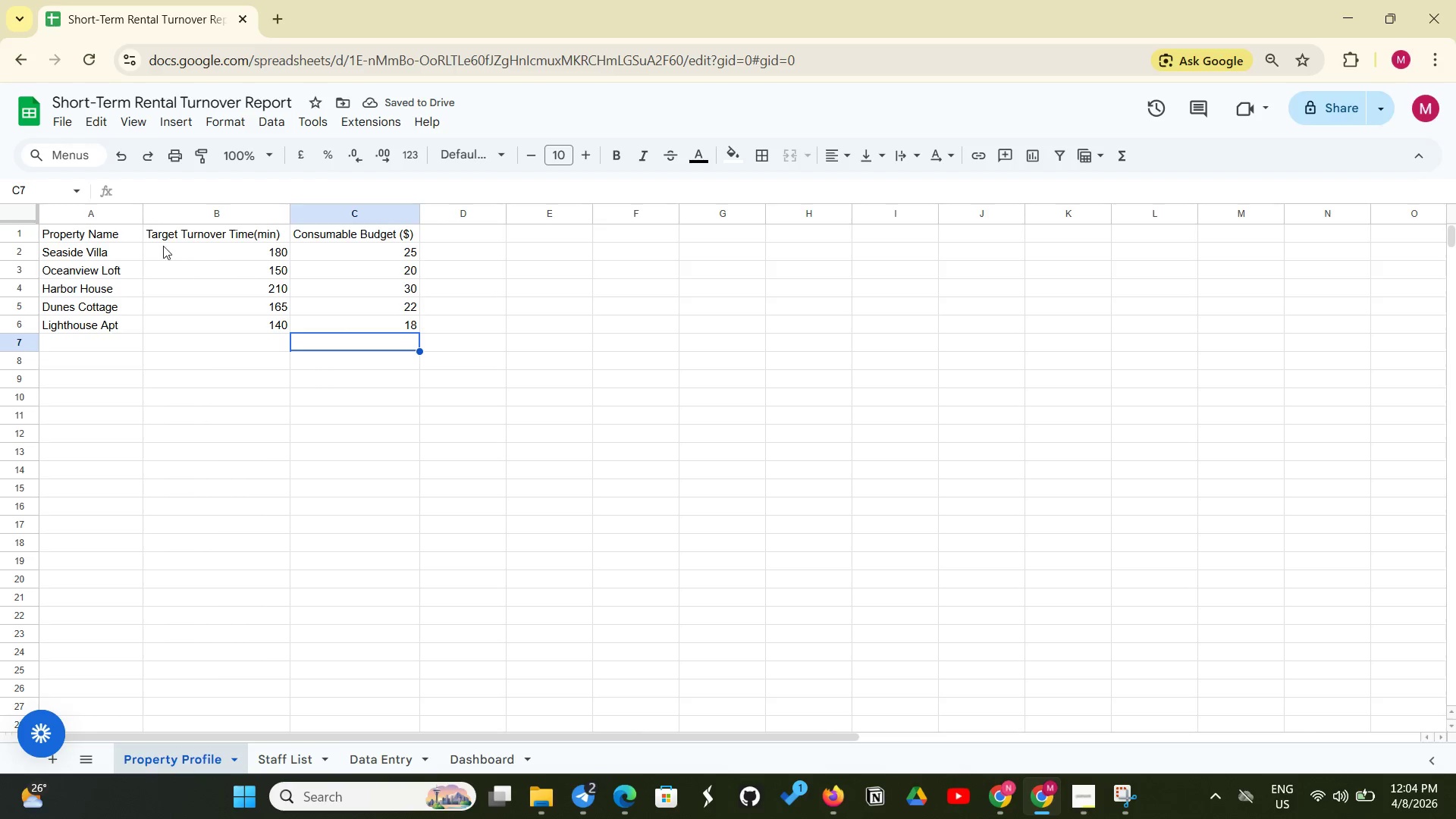 
wait(6.2)
 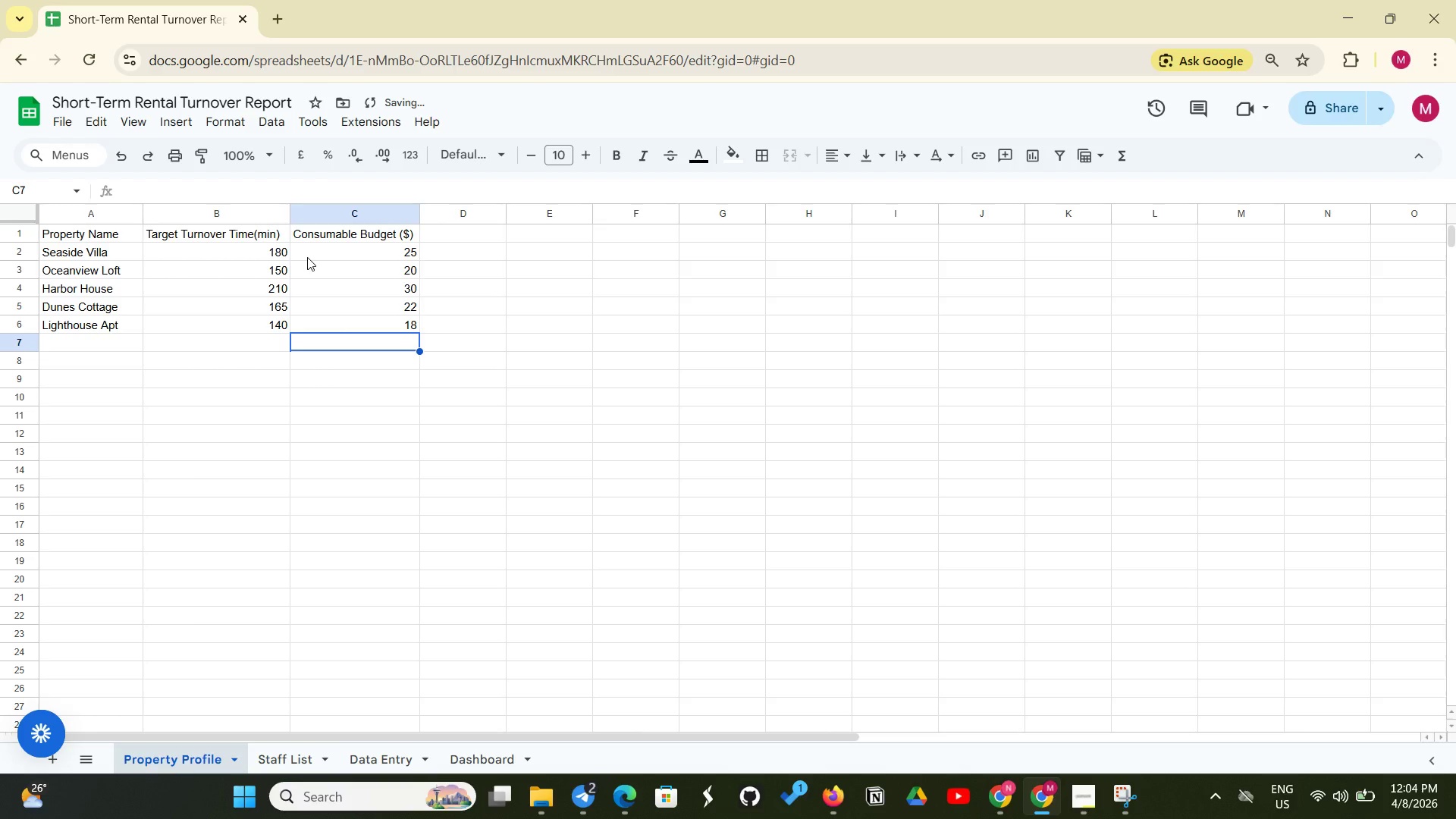 
left_click_drag(start_coordinate=[42, 234], to_coordinate=[393, 224])
 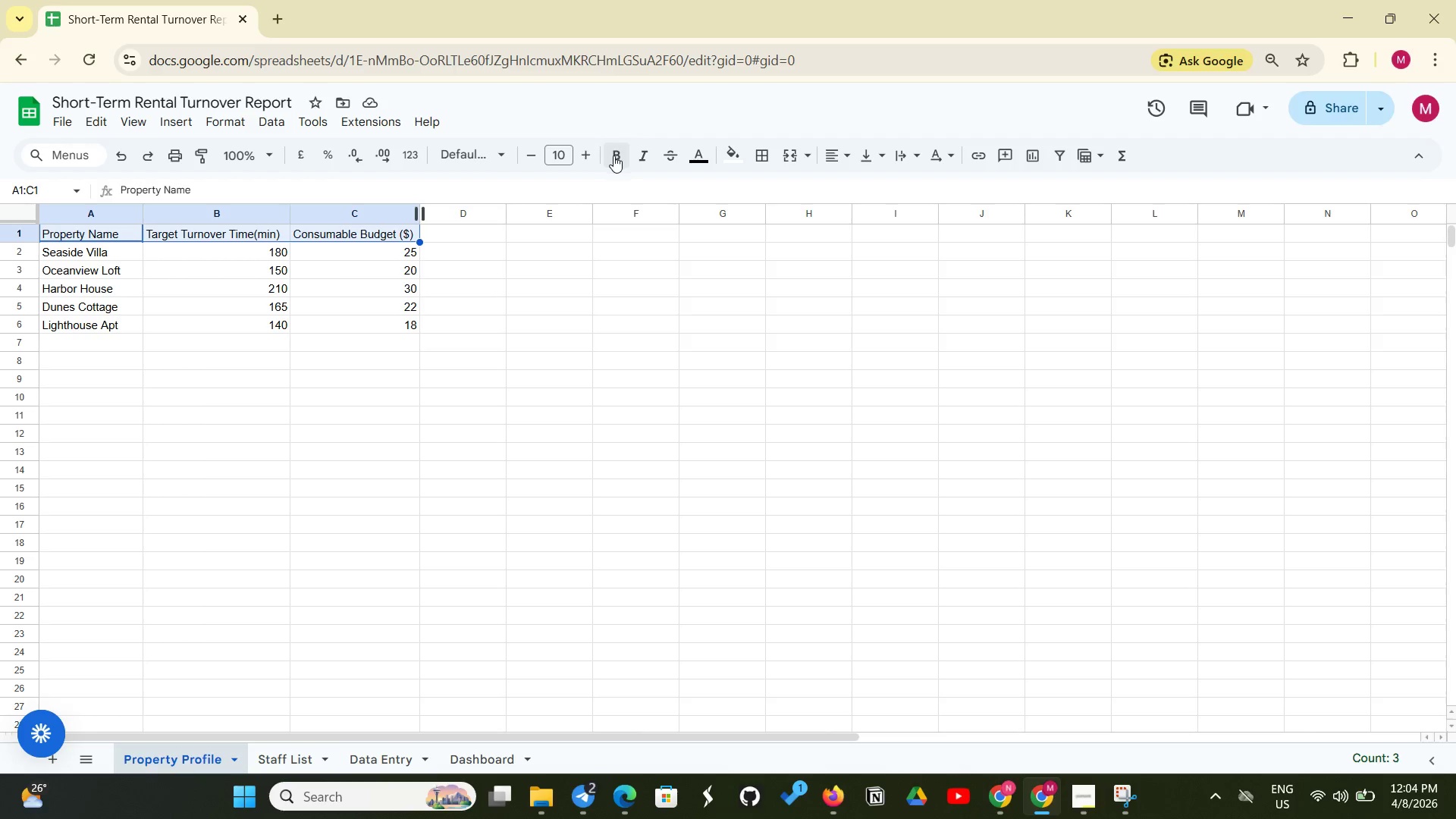 
left_click([615, 157])
 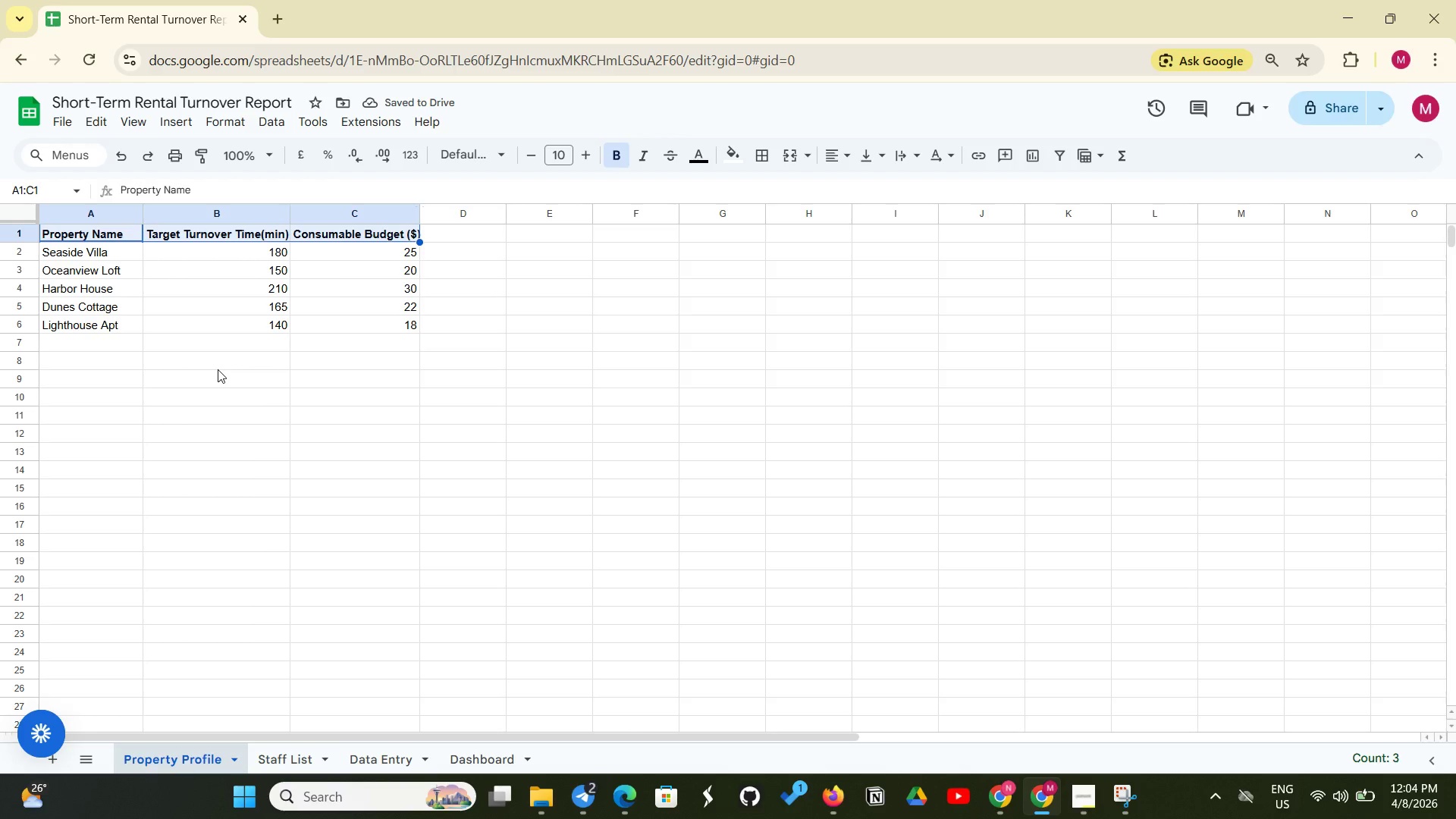 
wait(6.56)
 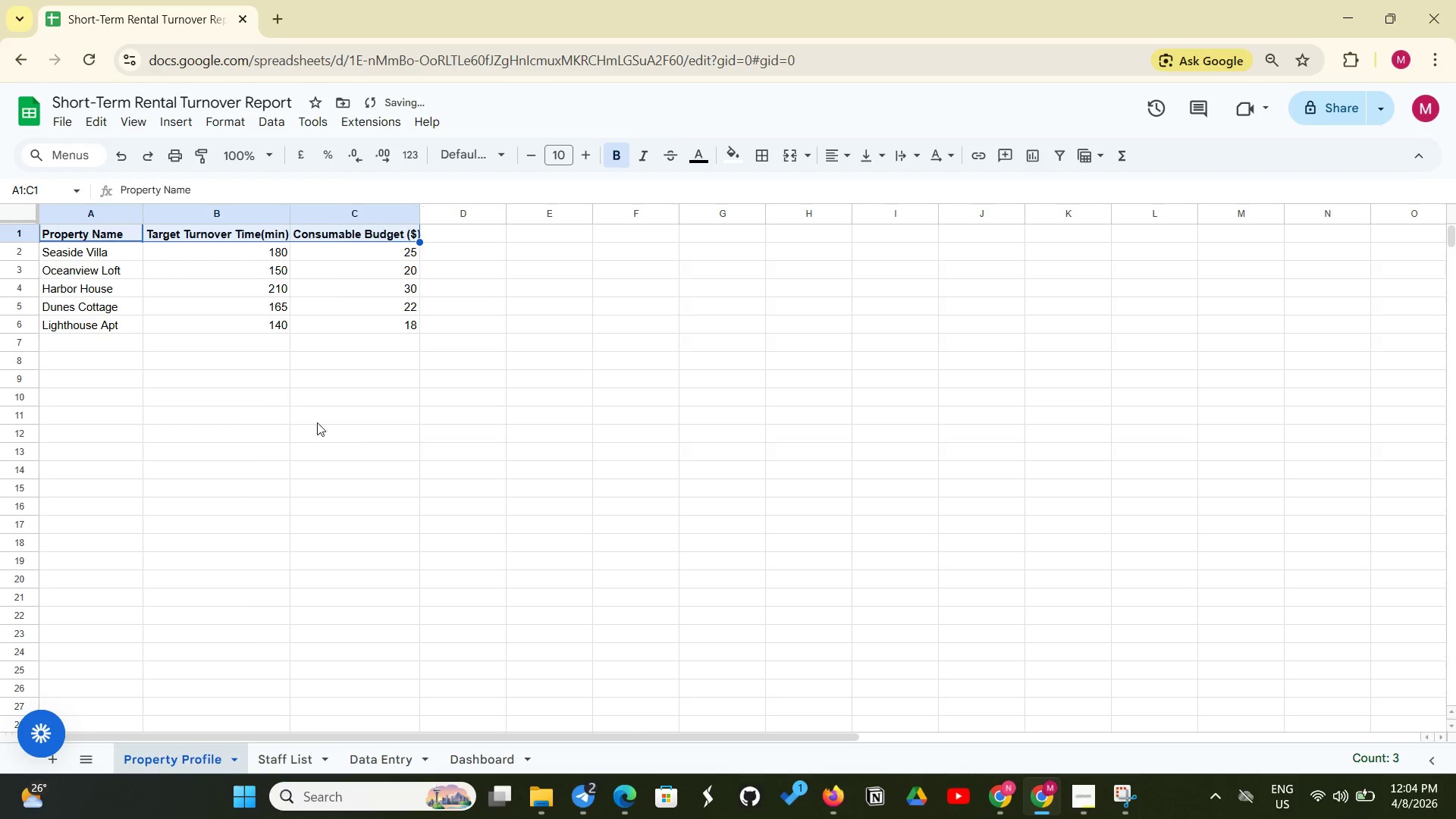 
left_click([1103, 814])